 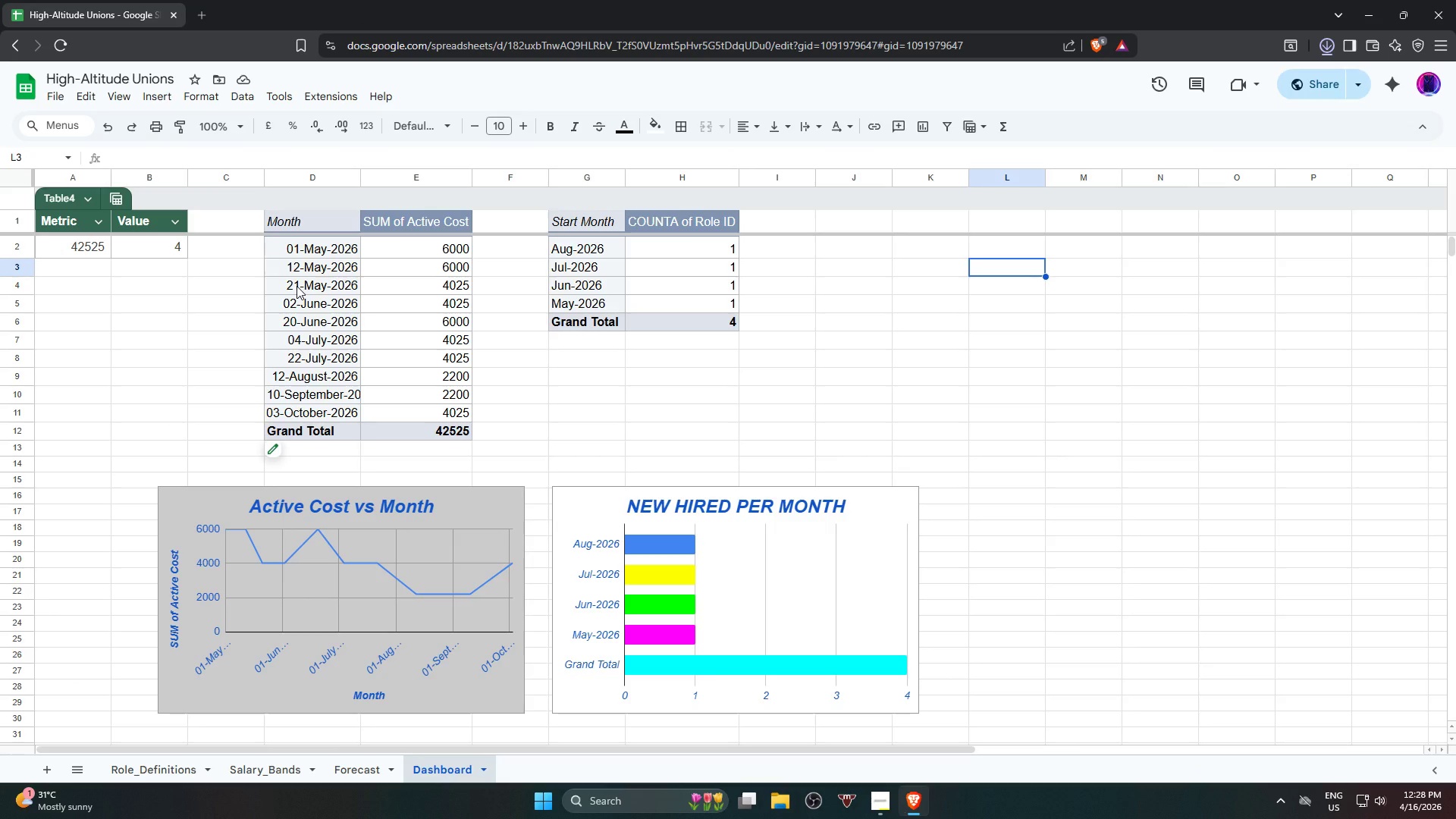 
left_click([110, 395])
 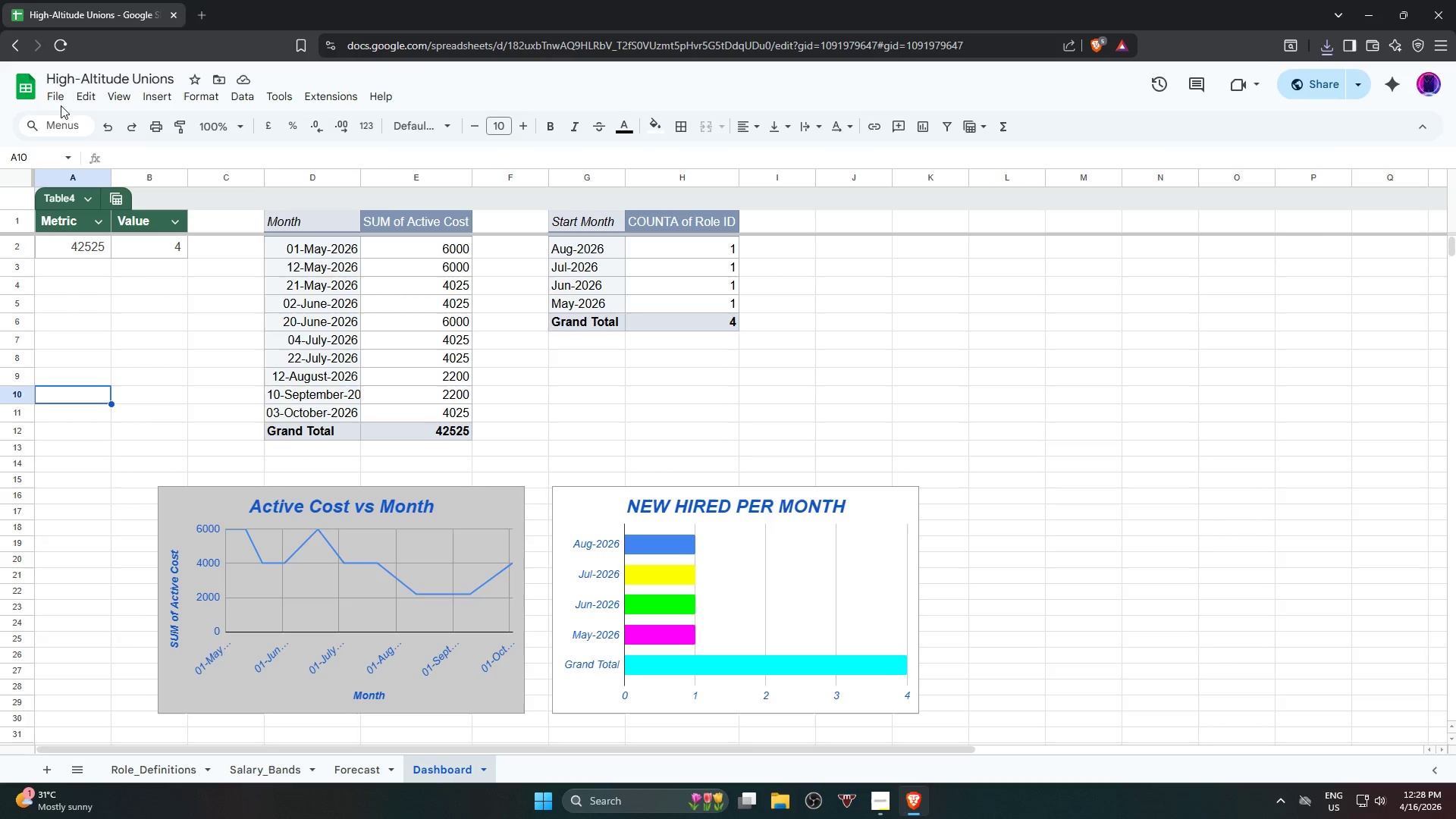 
left_click([60, 105])
 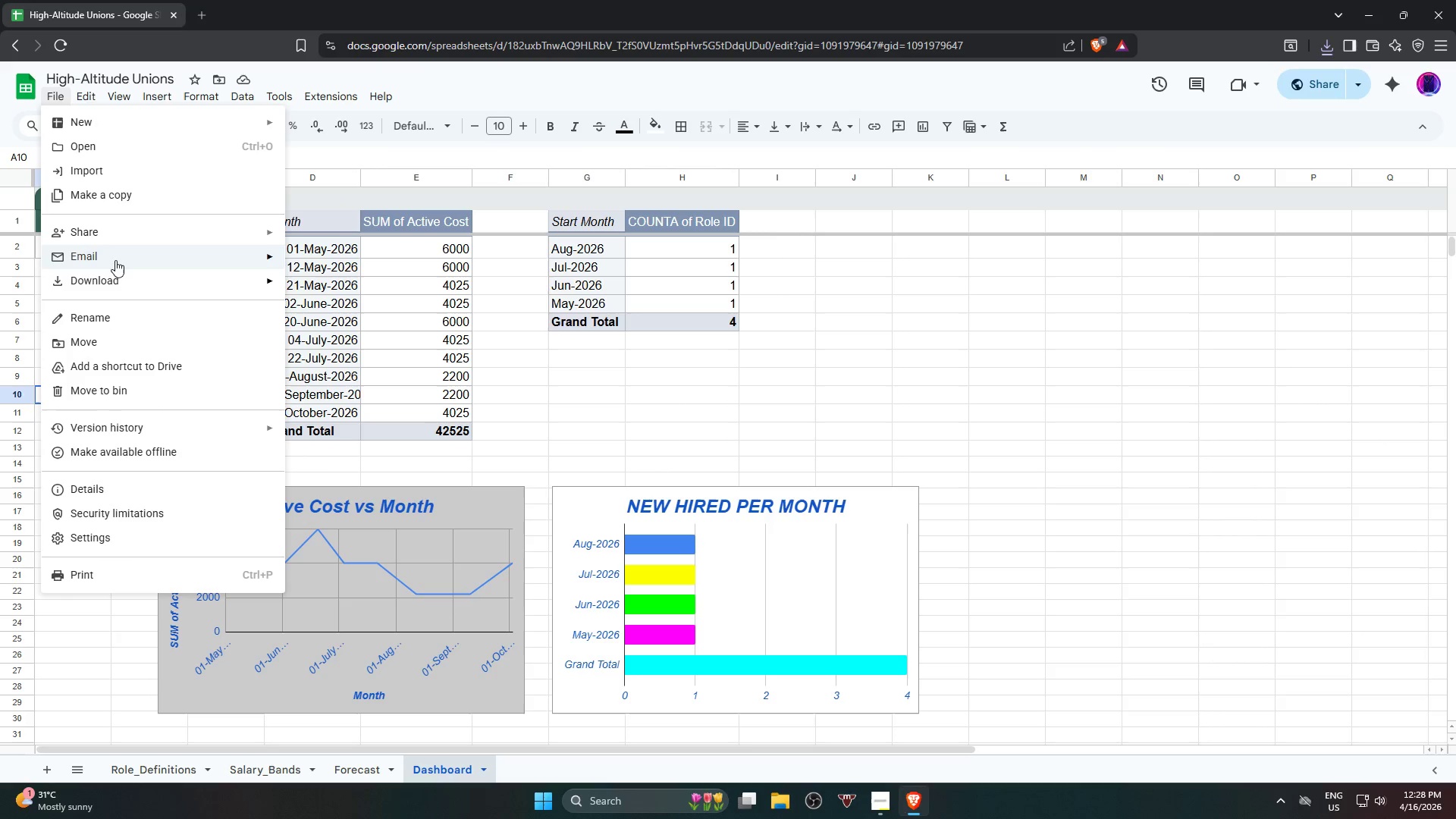 
left_click([111, 287])
 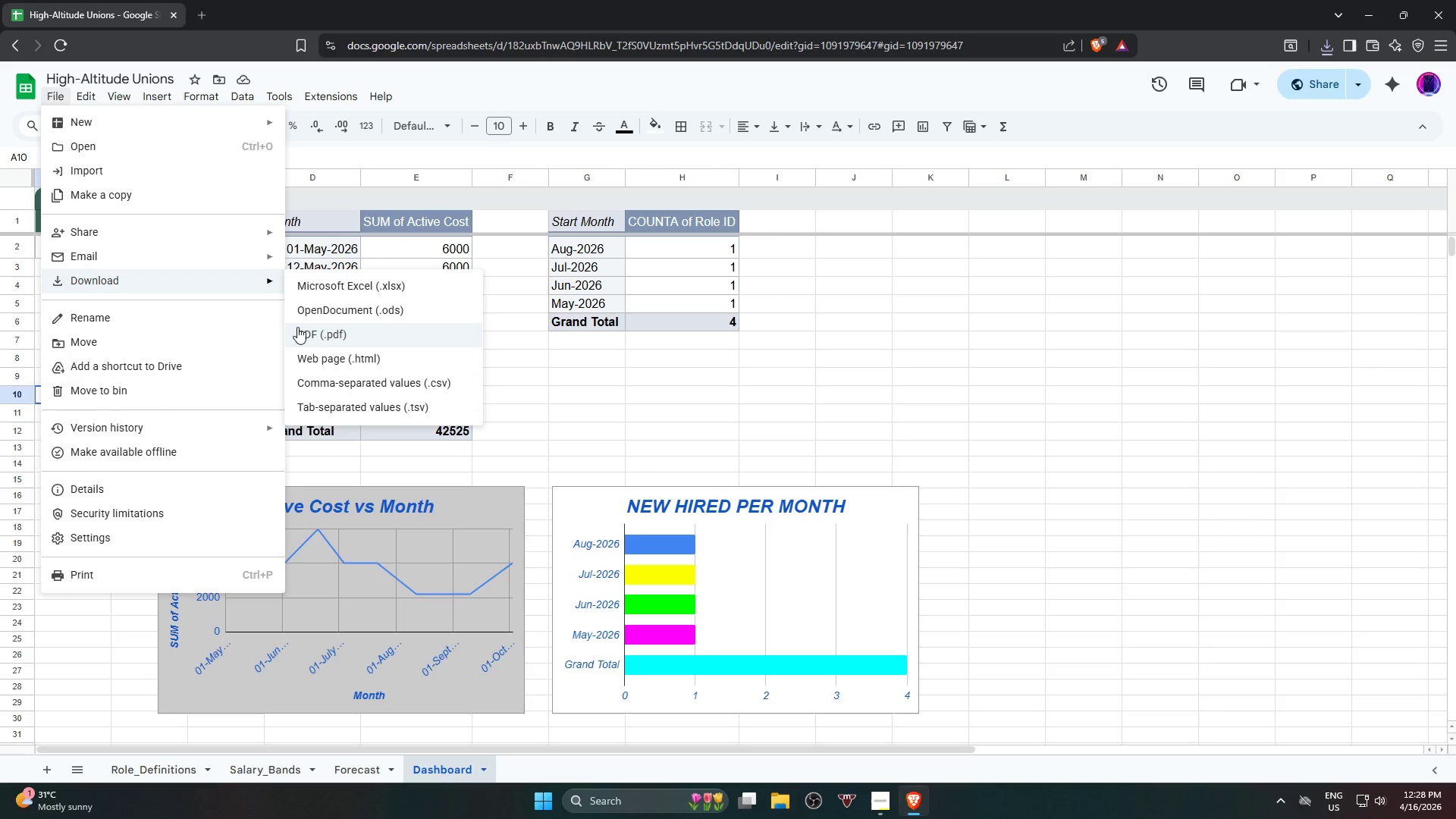 
left_click([302, 334])
 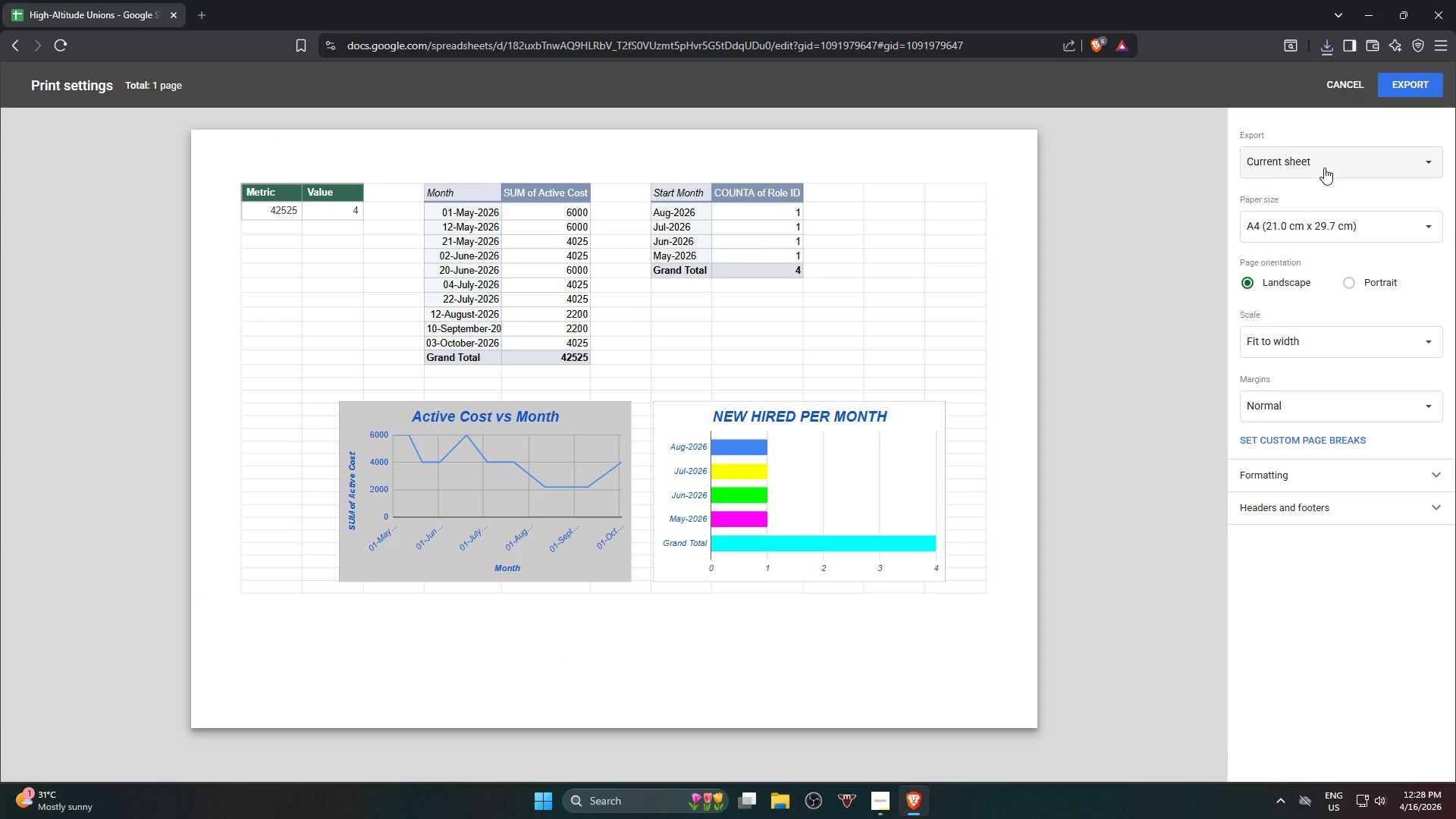 
left_click([1317, 186])
 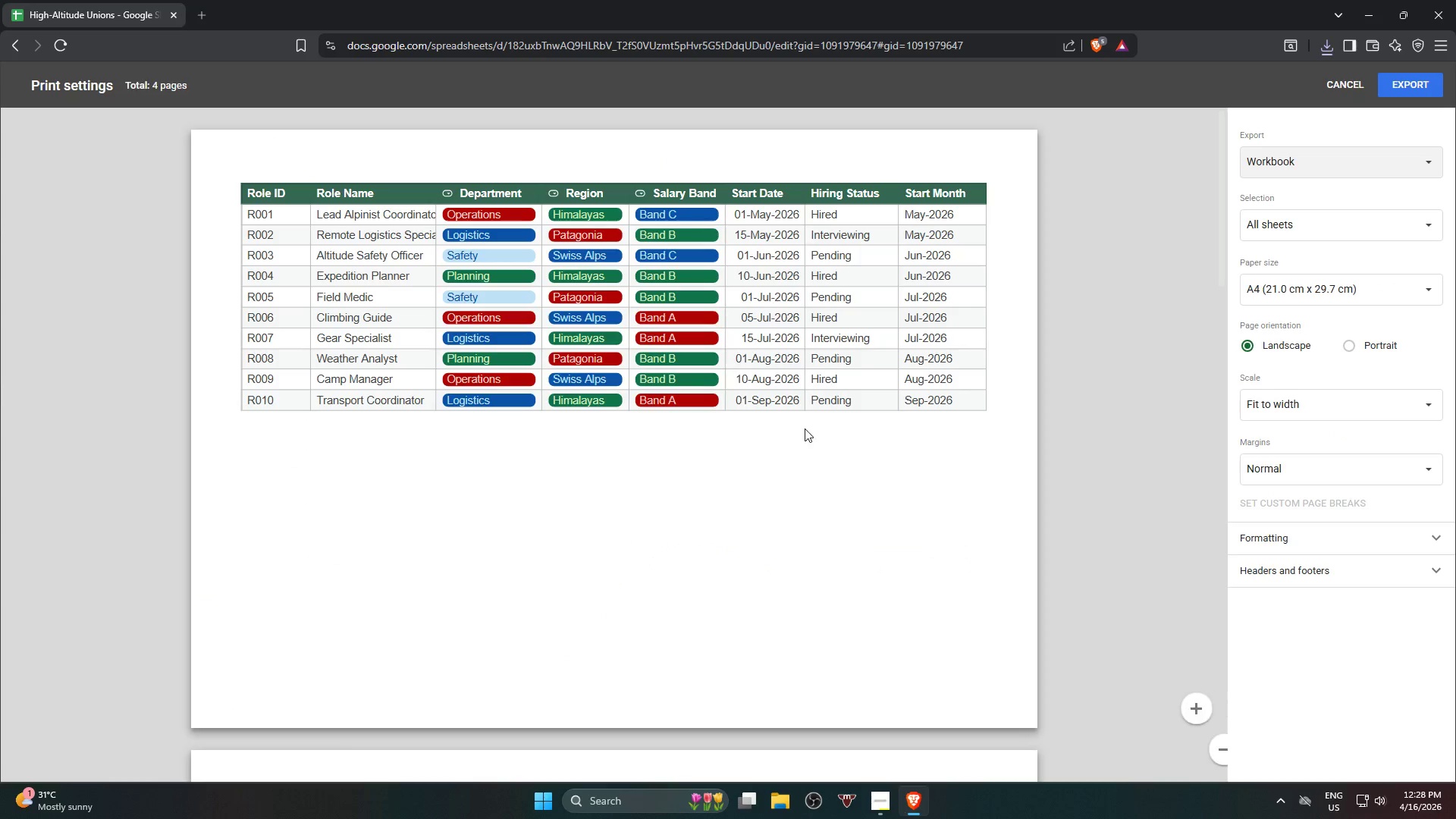 
scroll: coordinate [792, 443], scroll_direction: down, amount: 19.0
 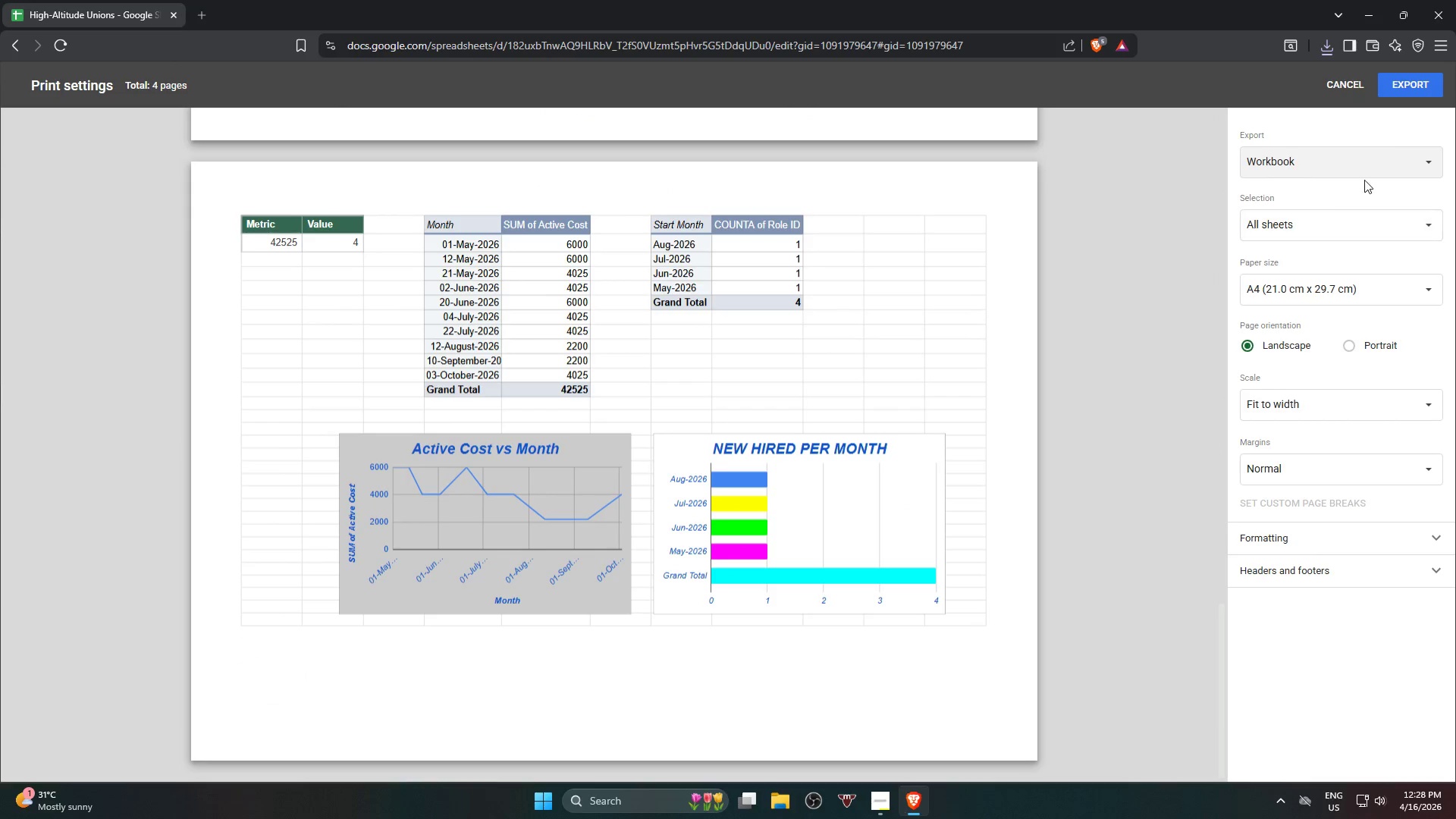 
left_click([1338, 537])
 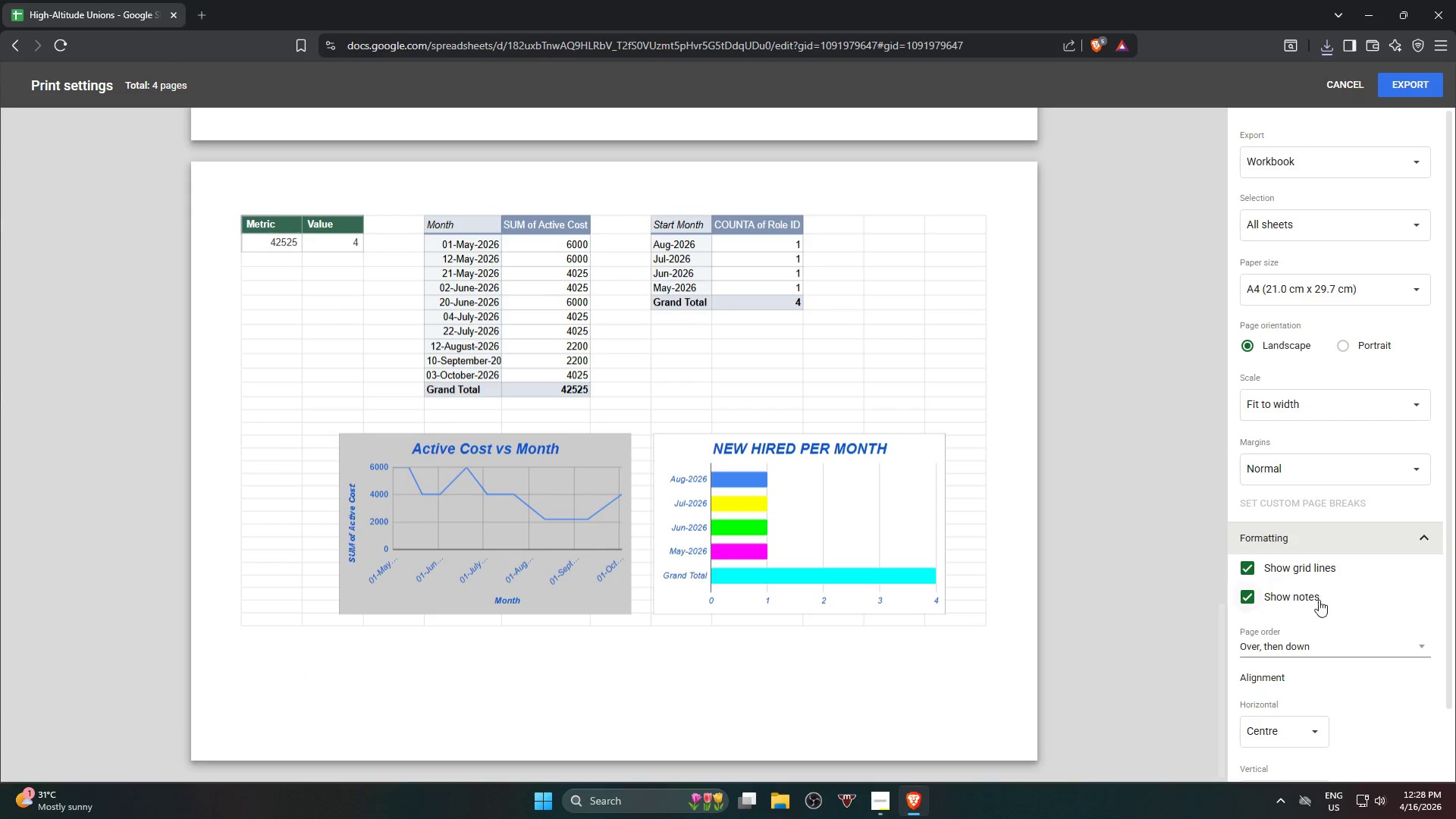 
left_click([1312, 573])
 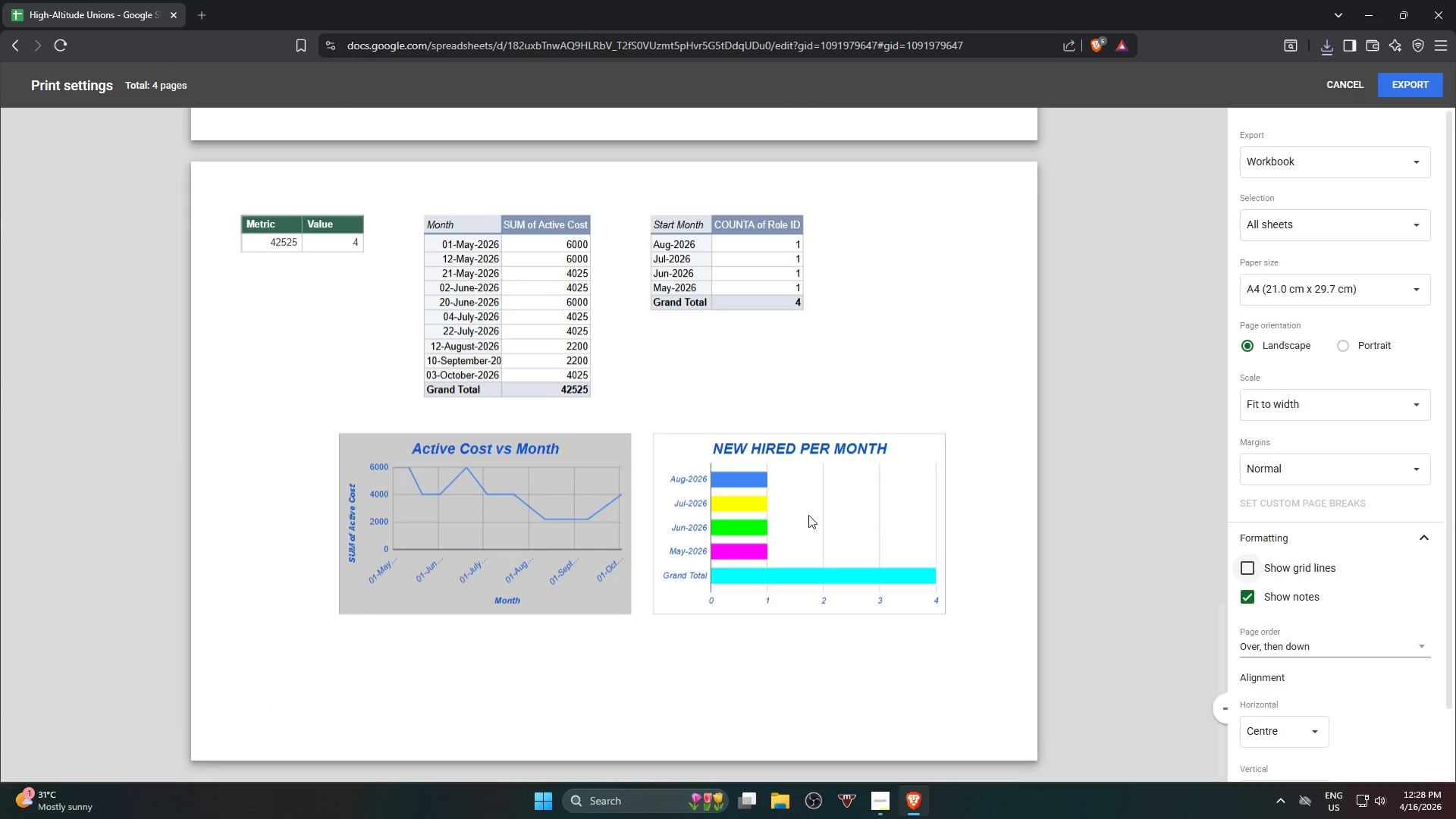 
scroll: coordinate [752, 475], scroll_direction: up, amount: 26.0
 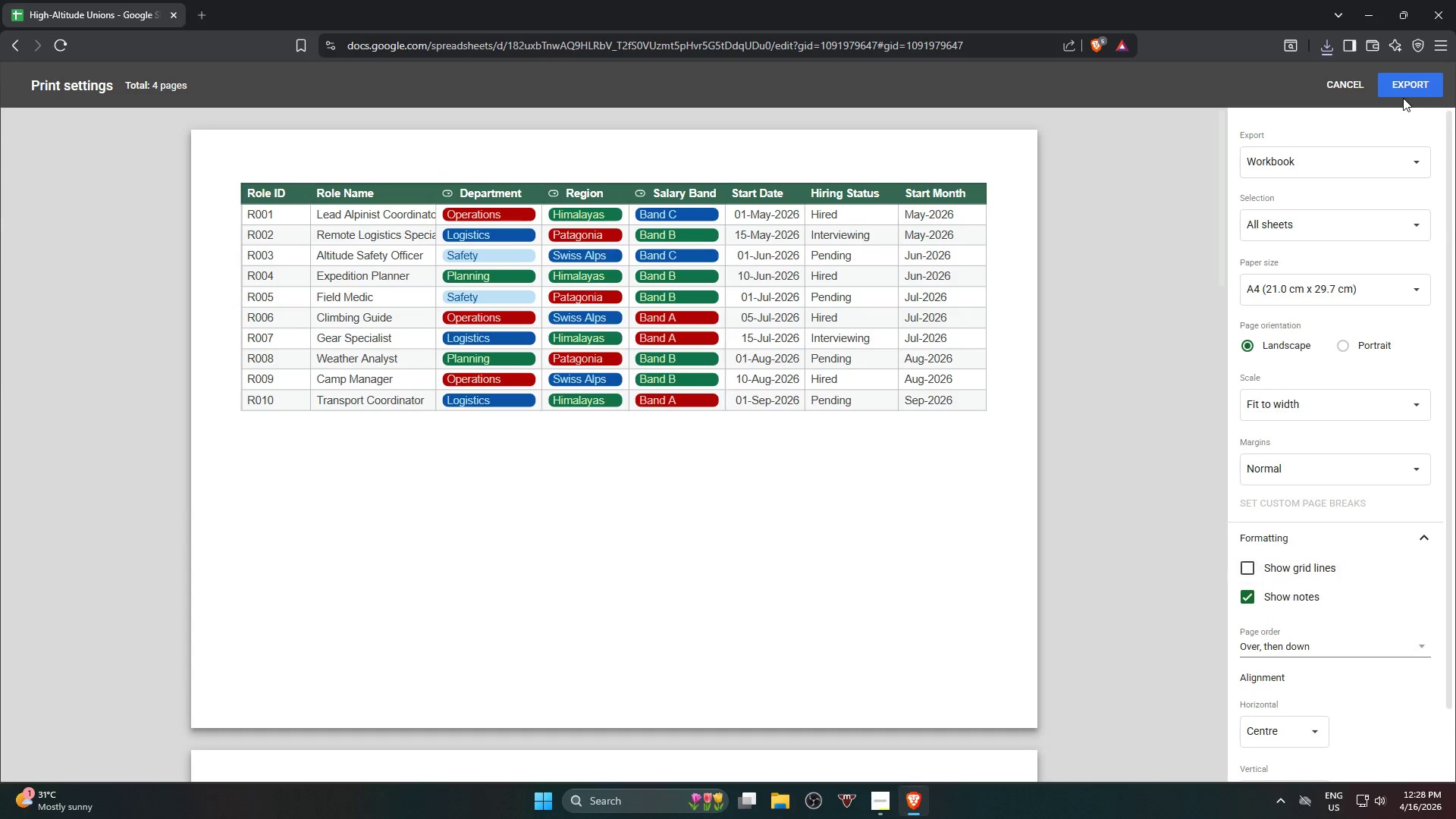 
double_click([1407, 86])
 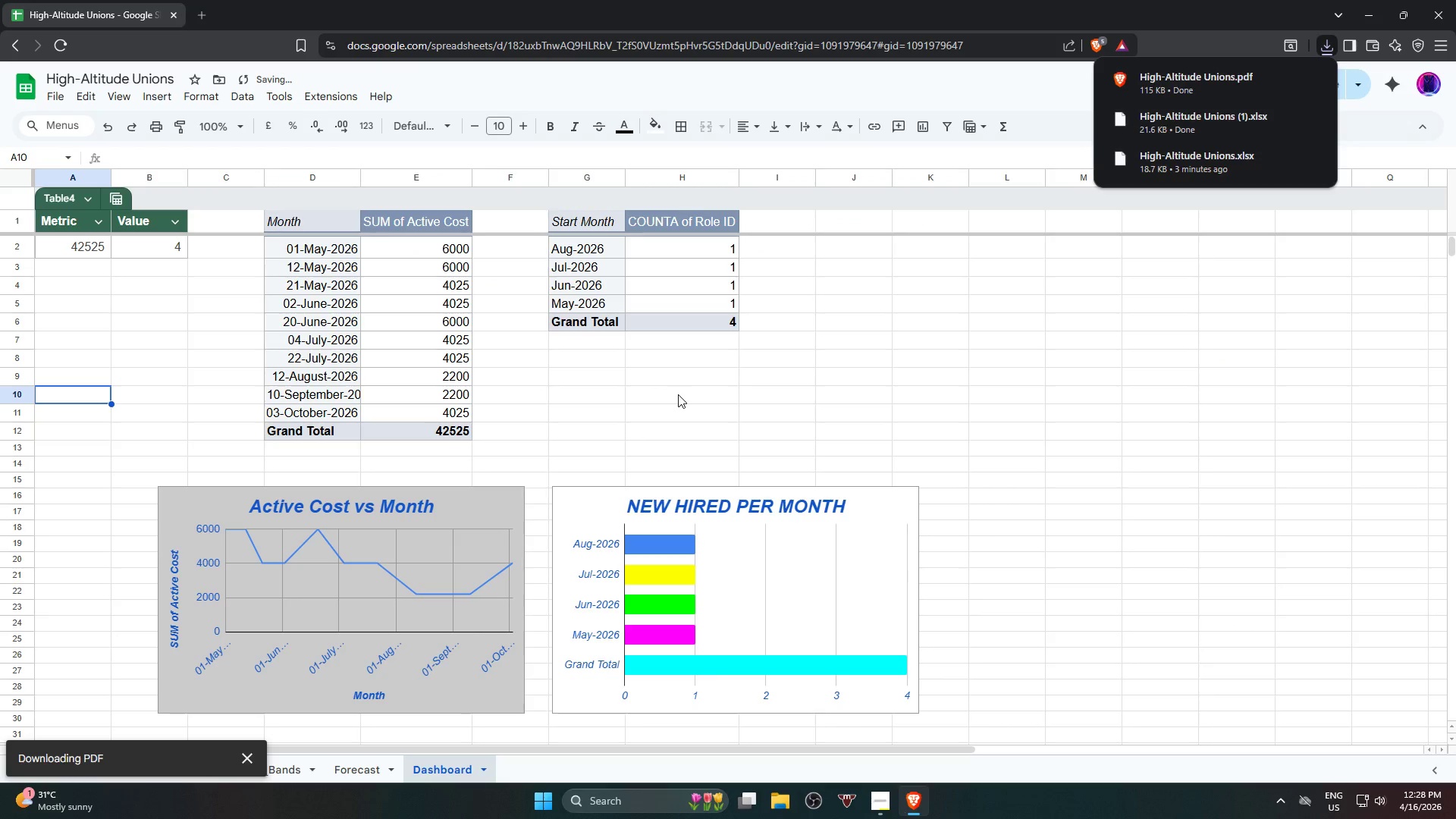 